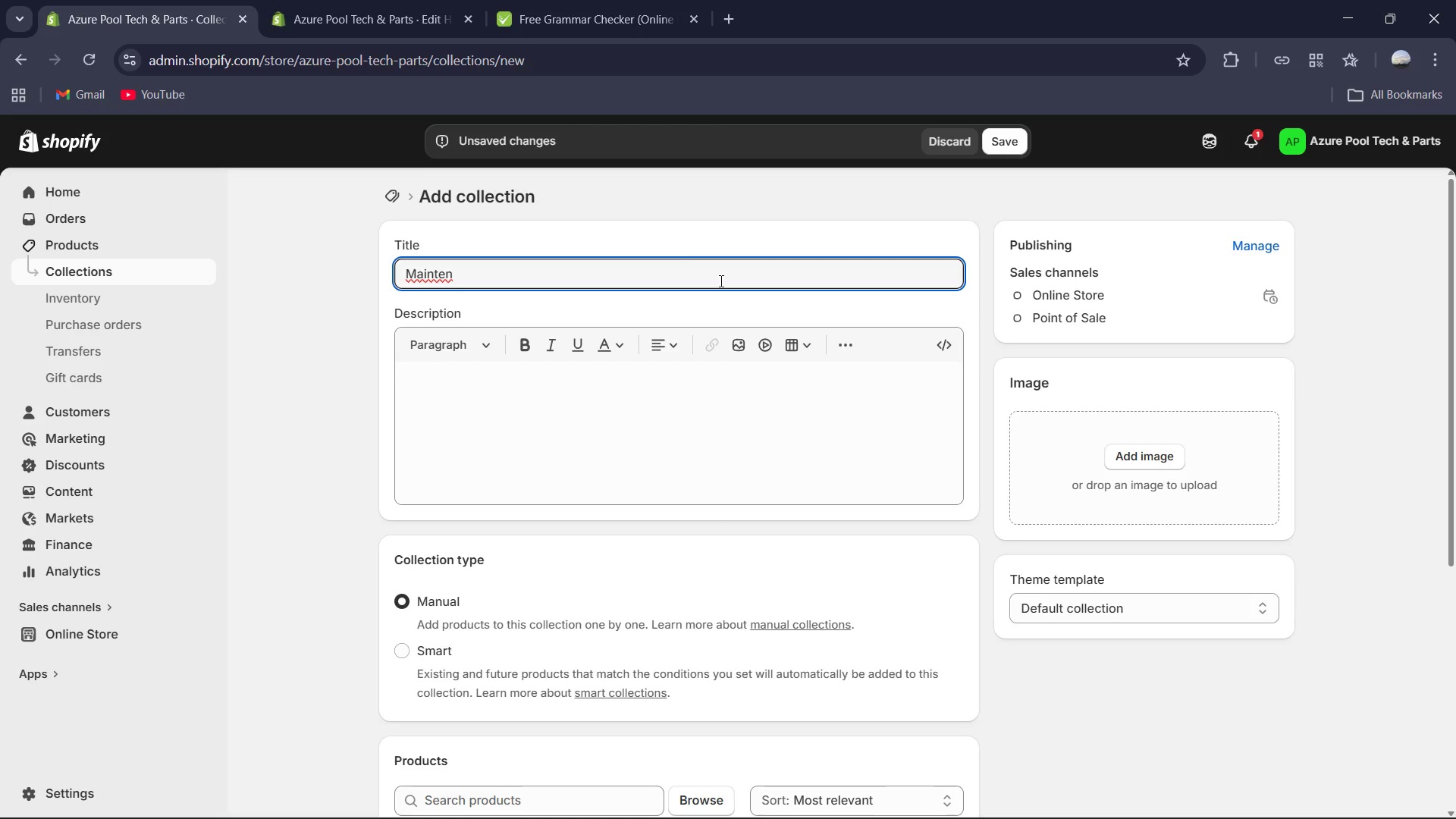 
type(ance & Consumables Track-)
key(Backspace)
type( - Daily )
 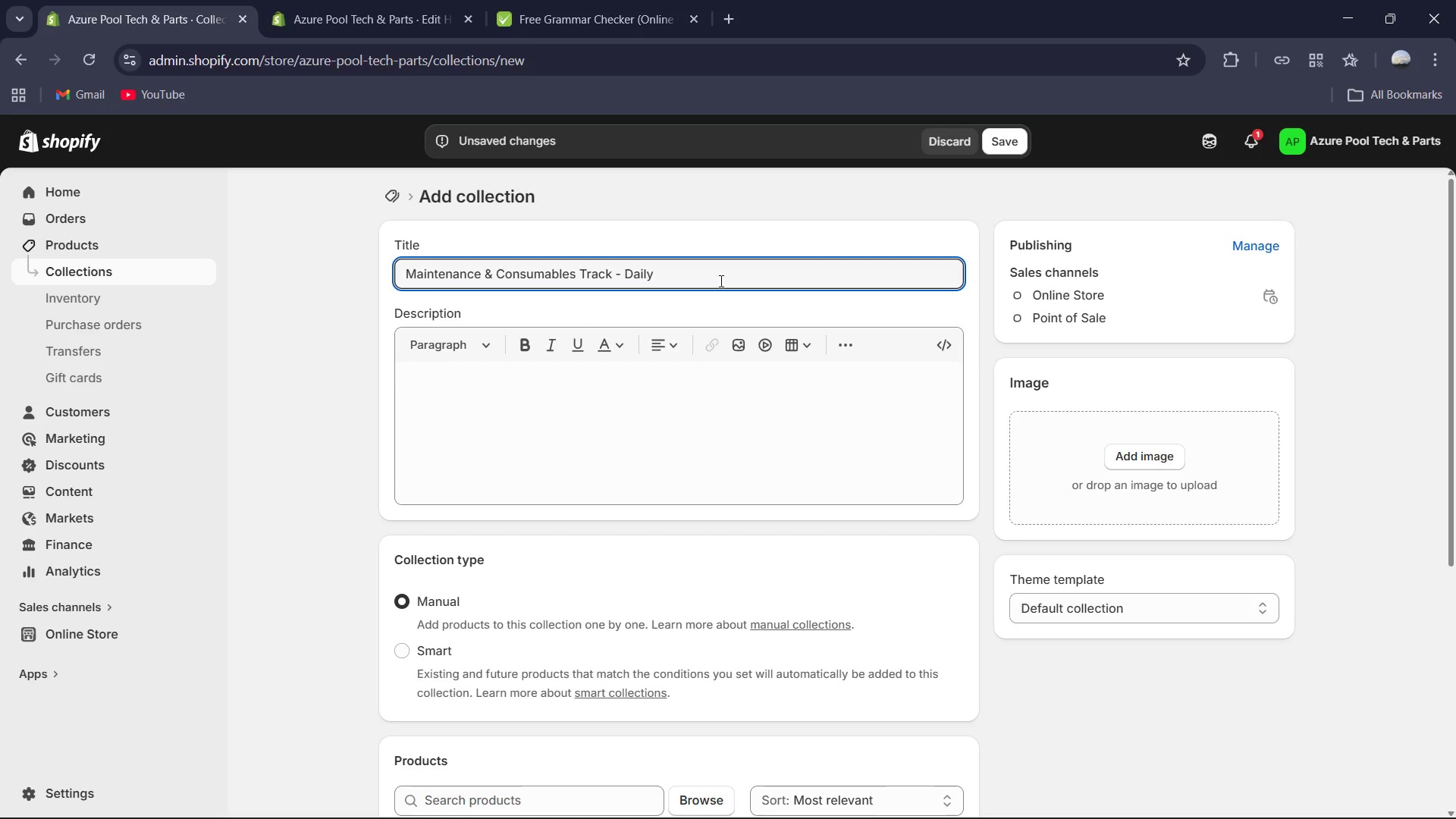 
type(& Weekly )
 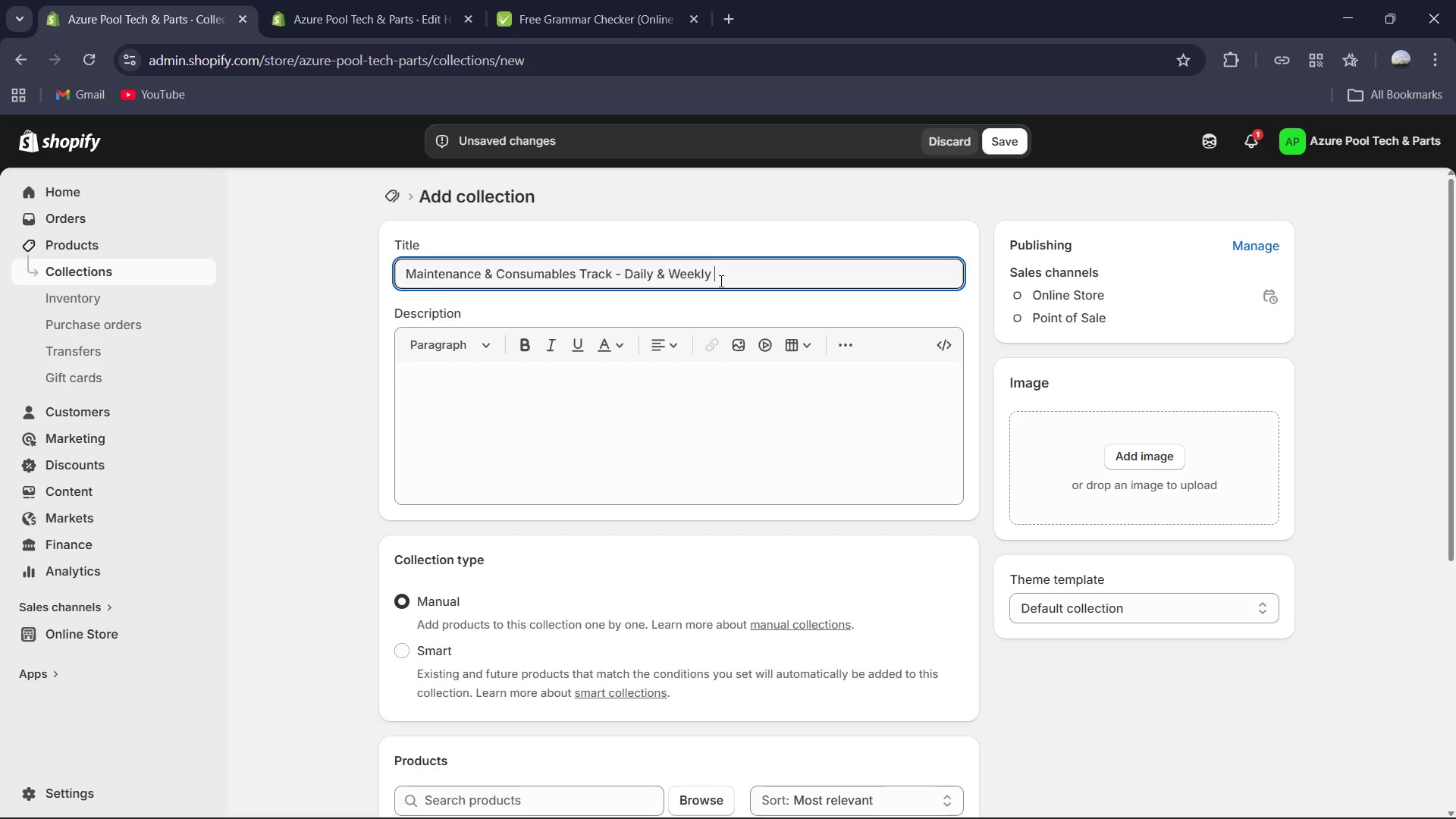 
type(Essentials )
 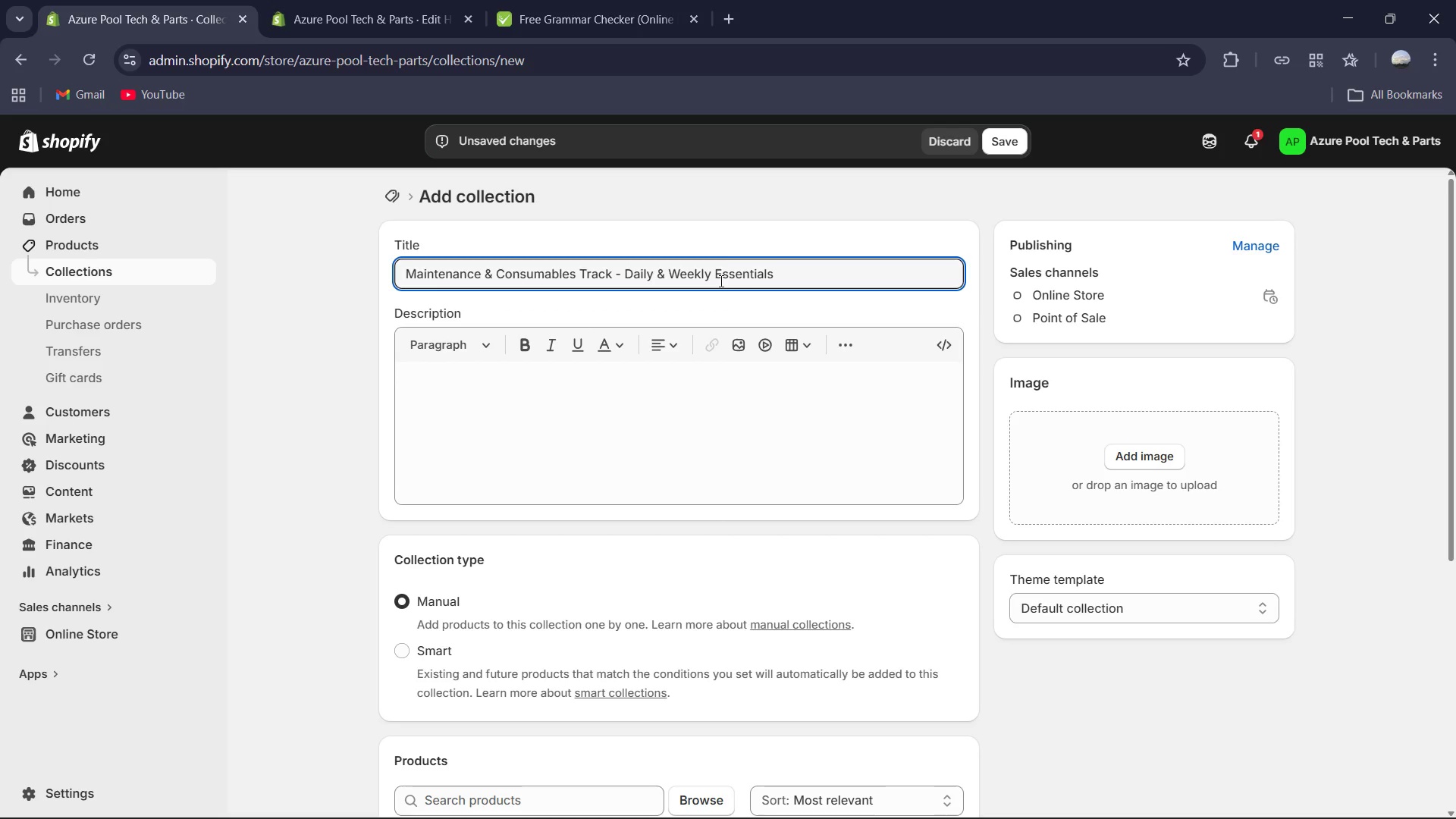 
wait(6.3)
 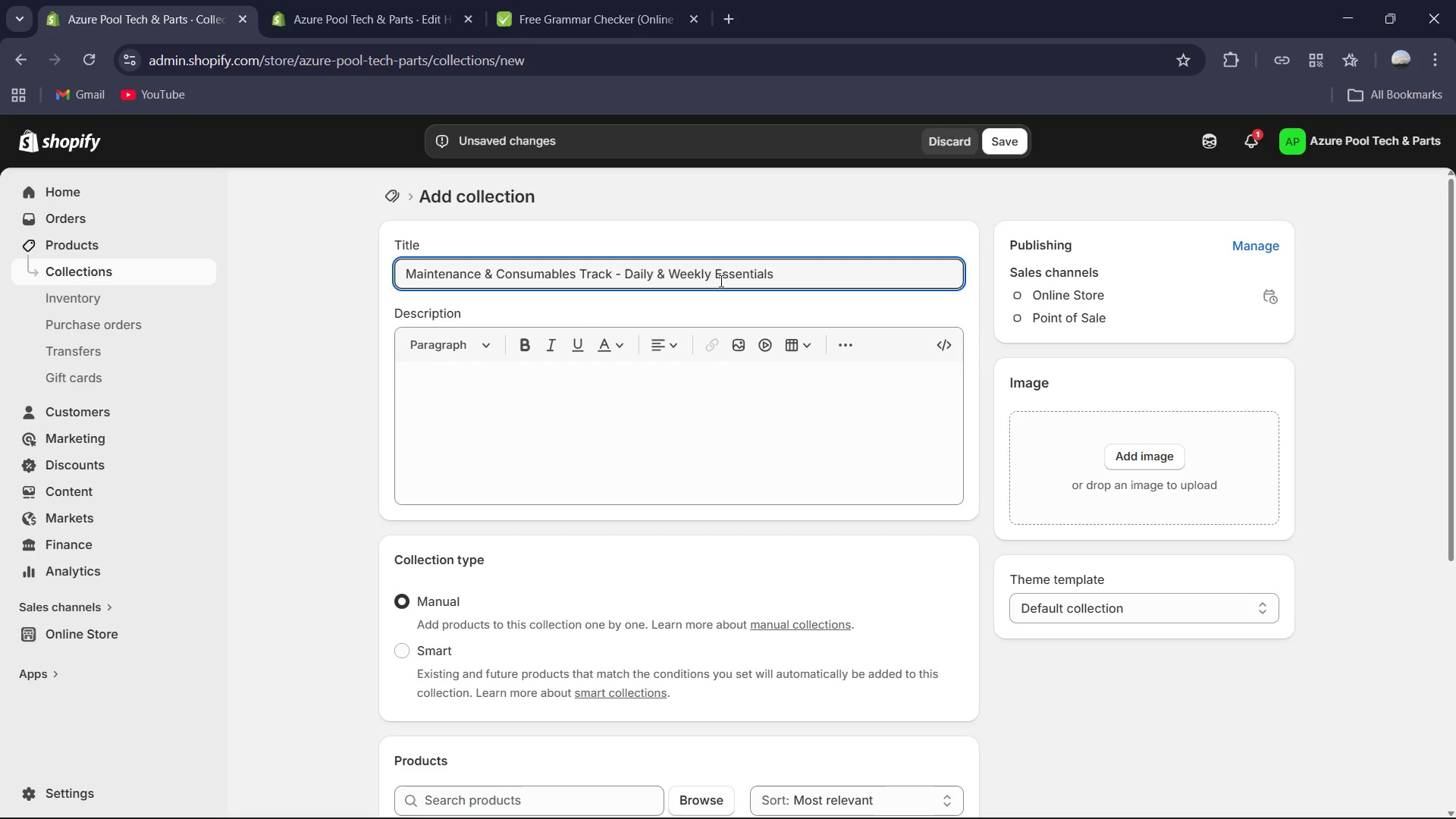 
left_click([599, 398])
 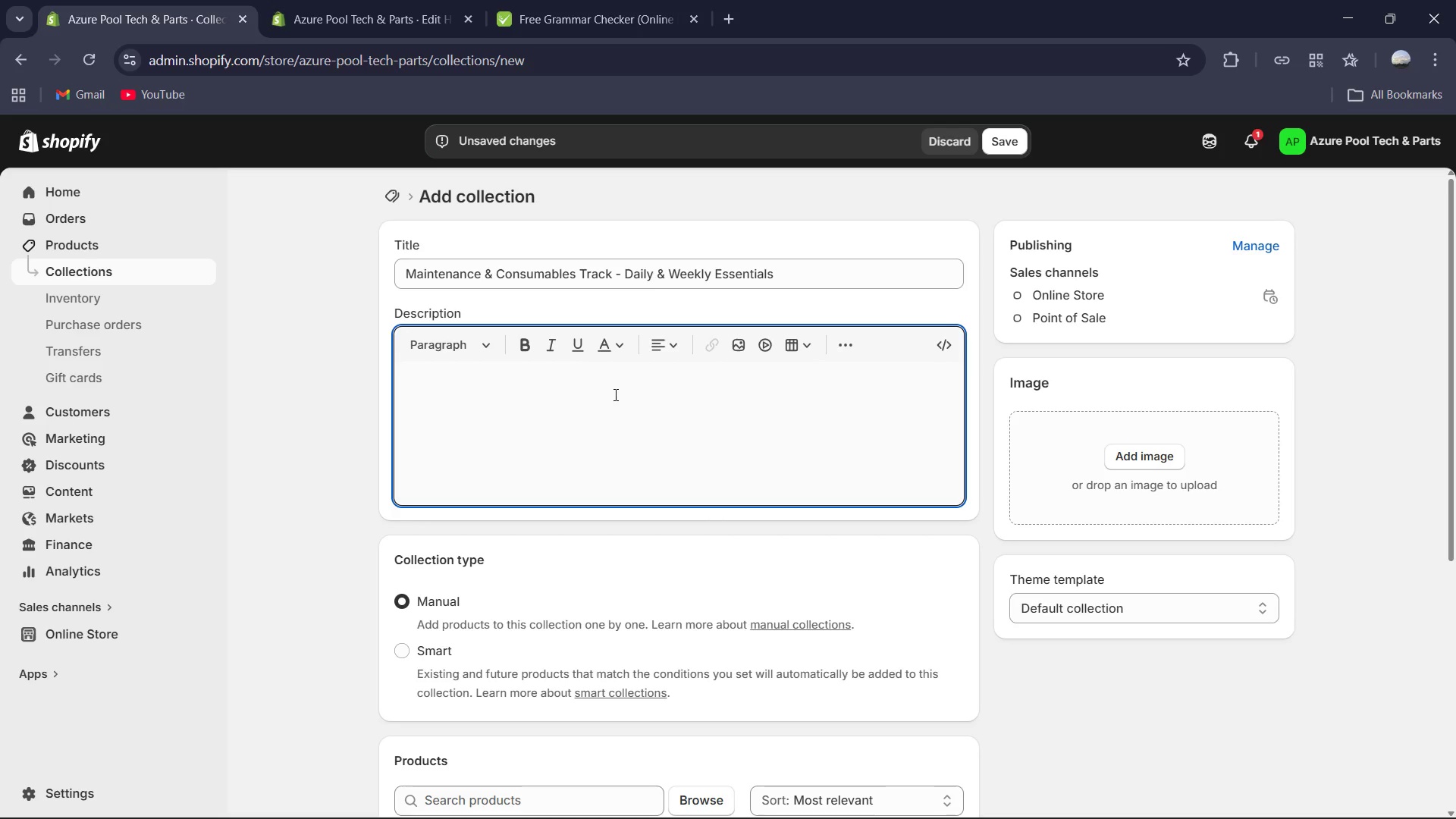 
type(Con)
 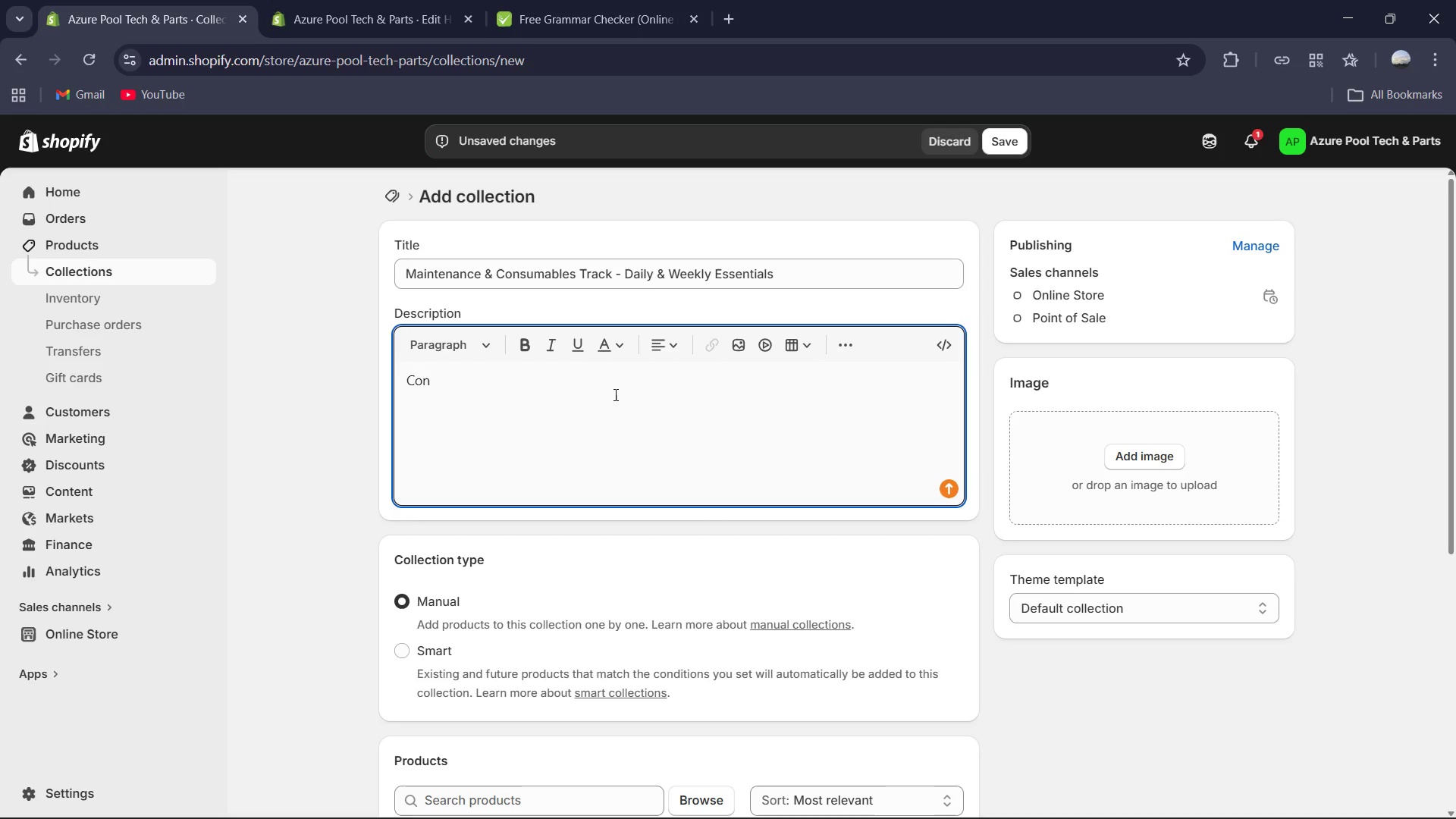 
type(sistency is the hallmark of healthy)
 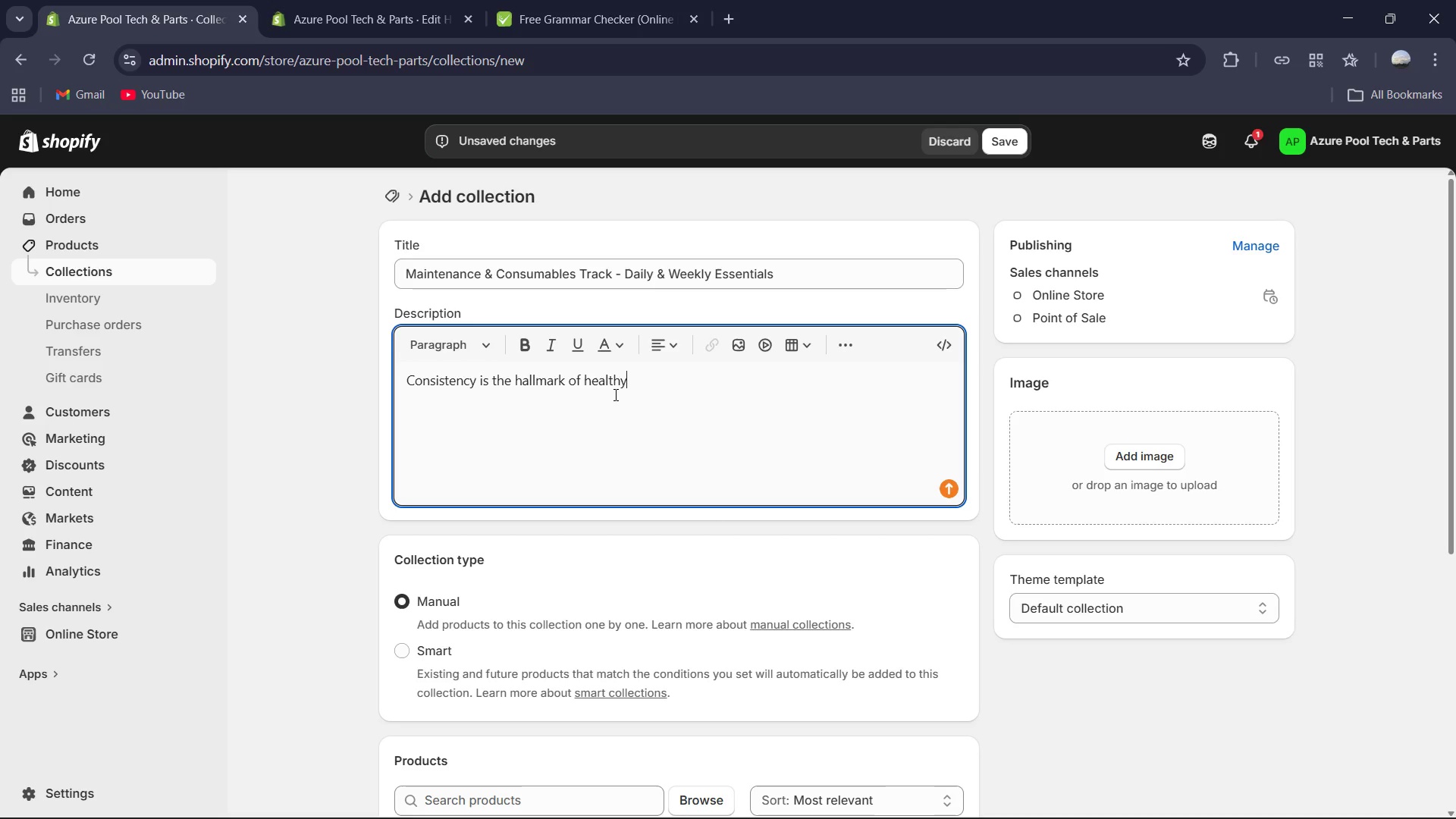 
wait(5.75)
 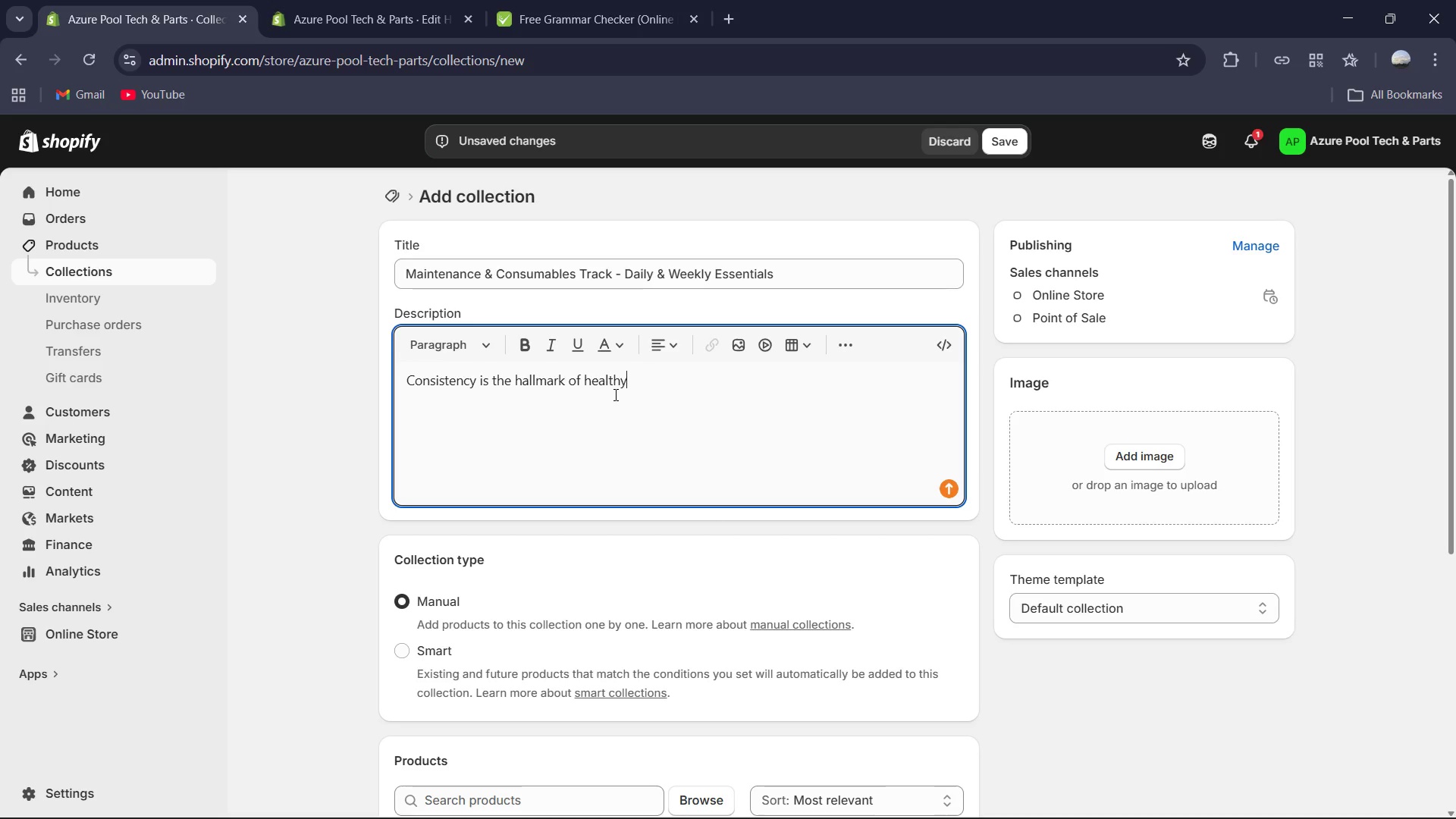 
type(aqua)
key(Backspace)
key(Backspace)
key(Backspace)
key(Backspace)
type( aqua)
 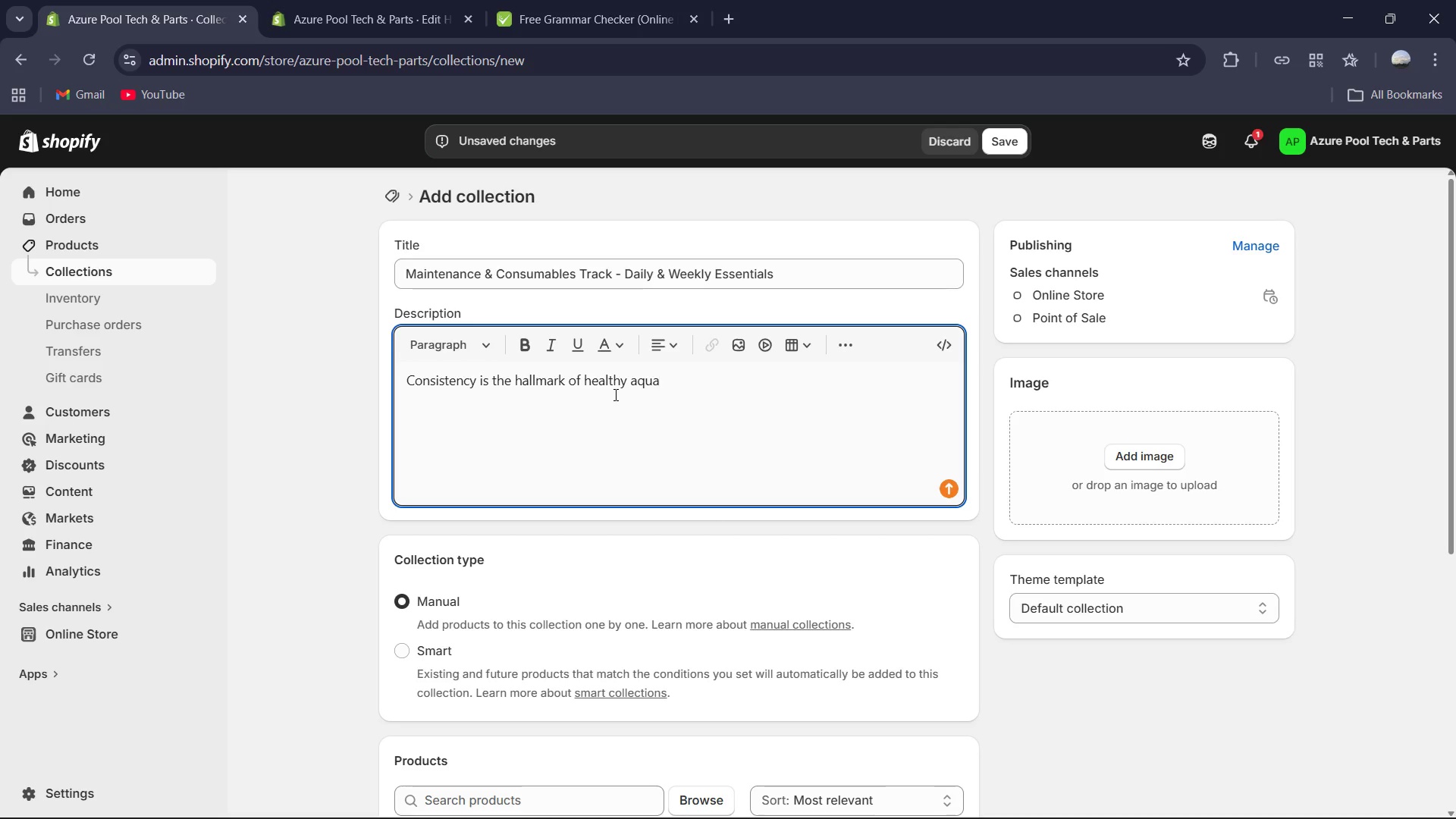 
type(tic environment. The Azure Pool Tech & parts)
 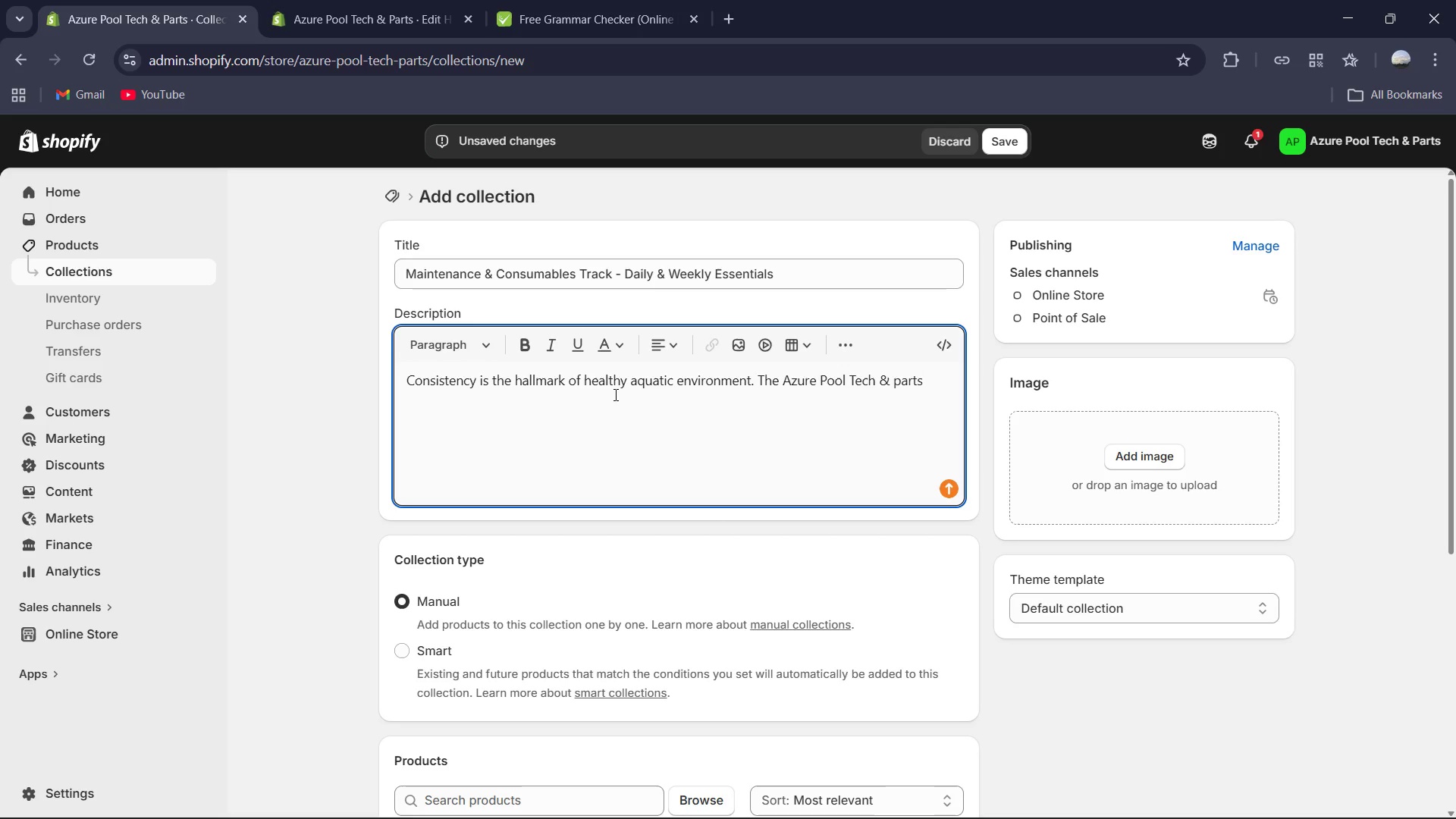 
key(ArrowLeft)
 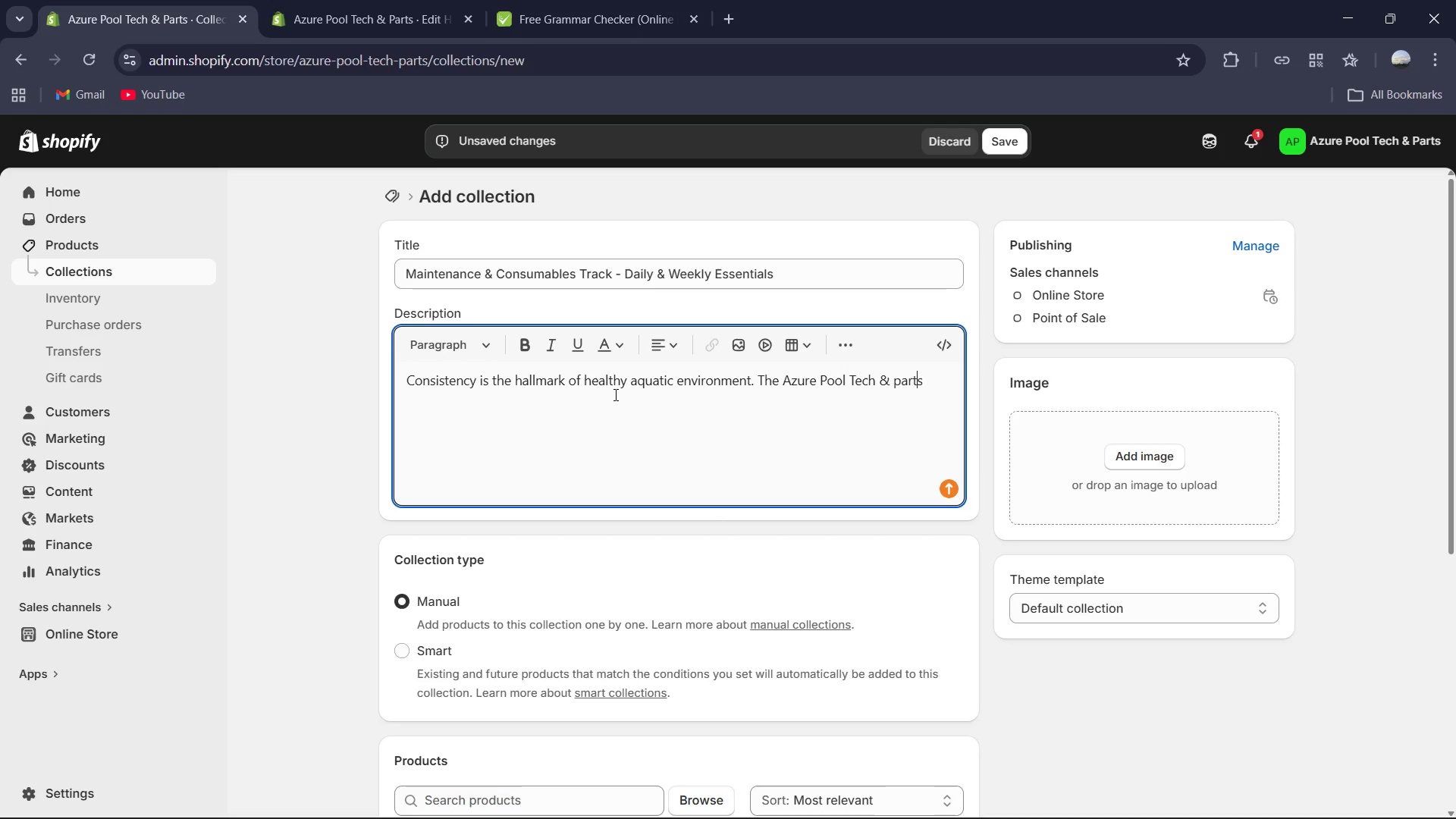 
key(ArrowLeft)
 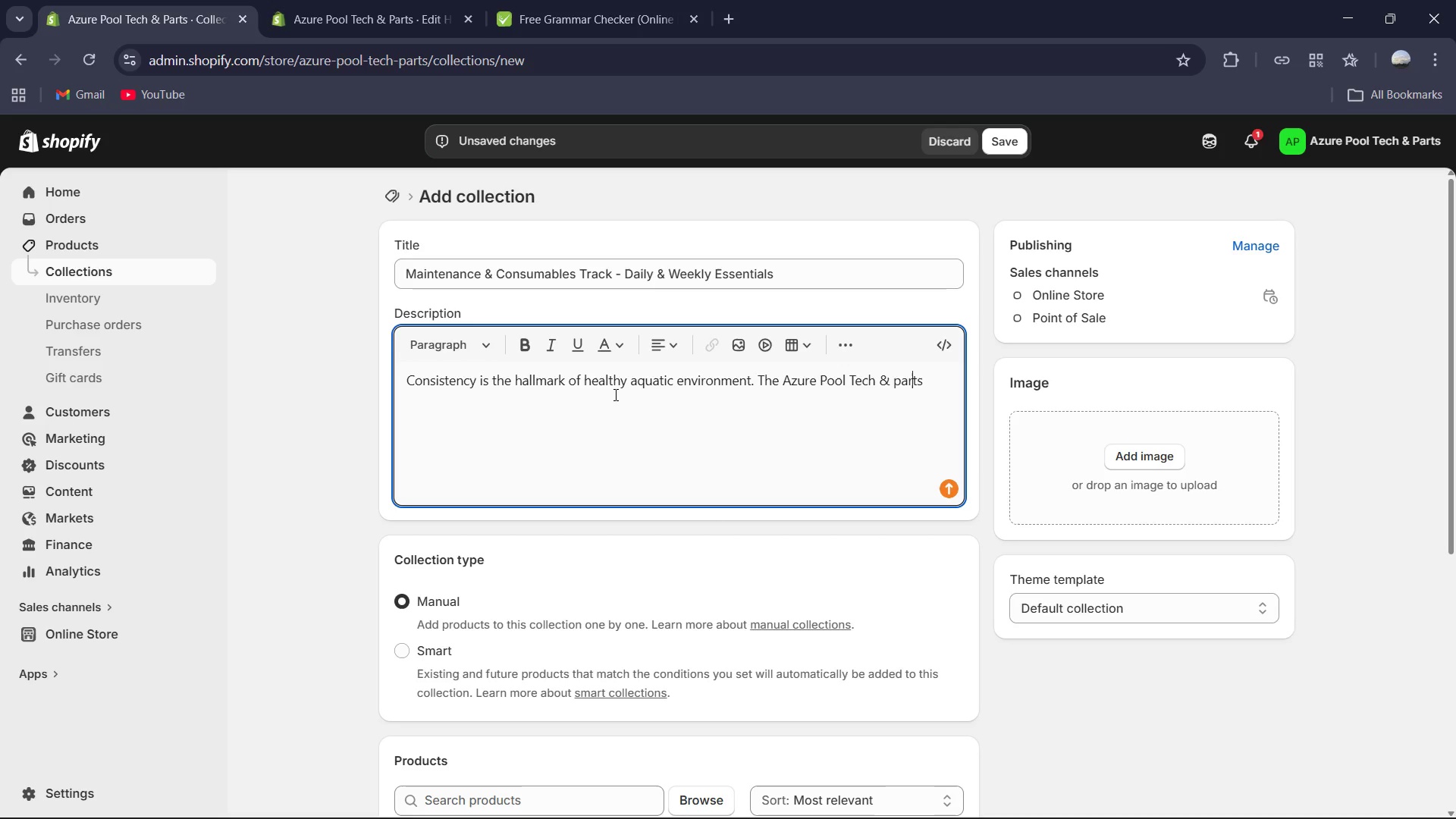 
key(ArrowLeft)
 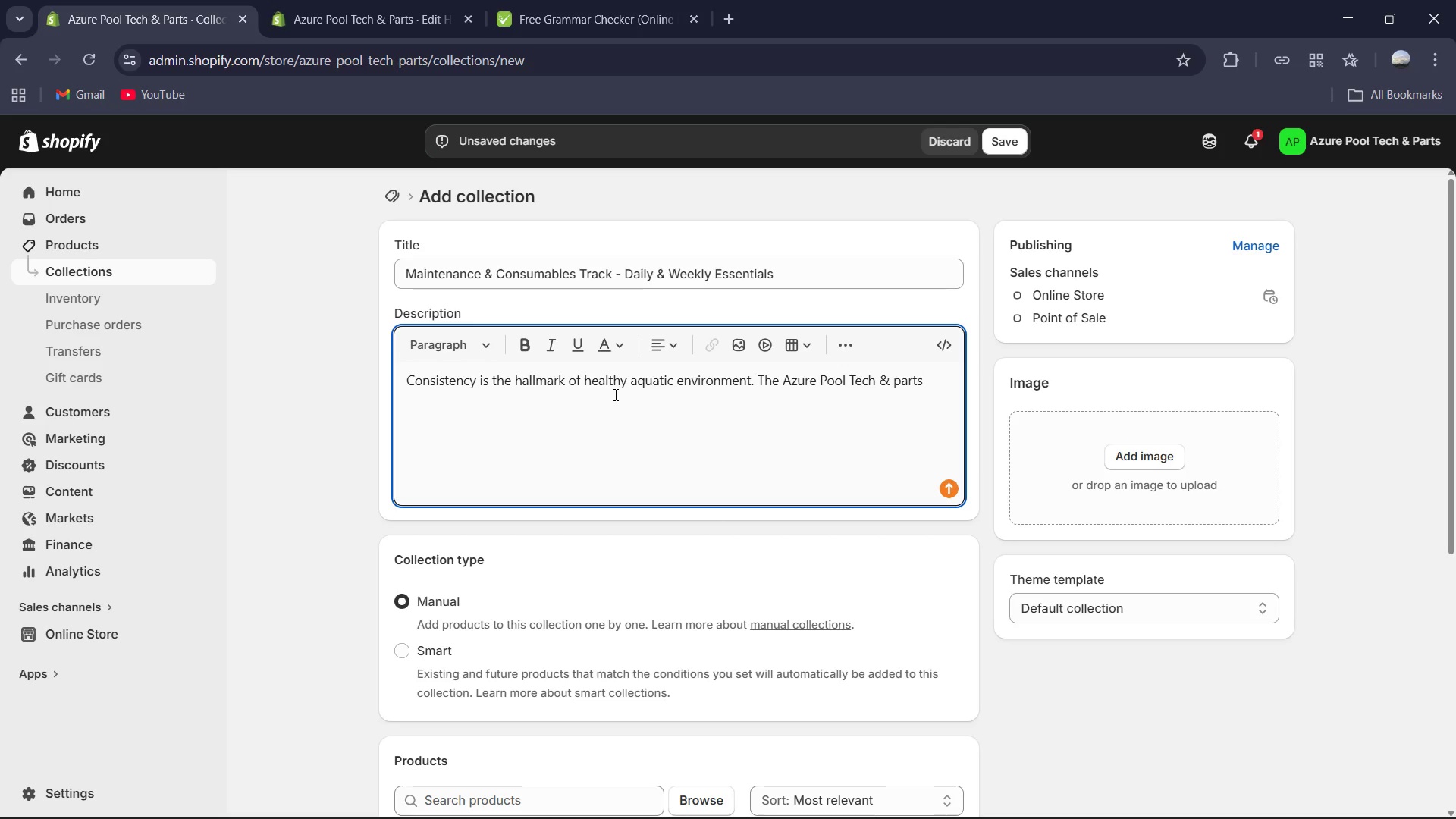 
key(ArrowLeft)
 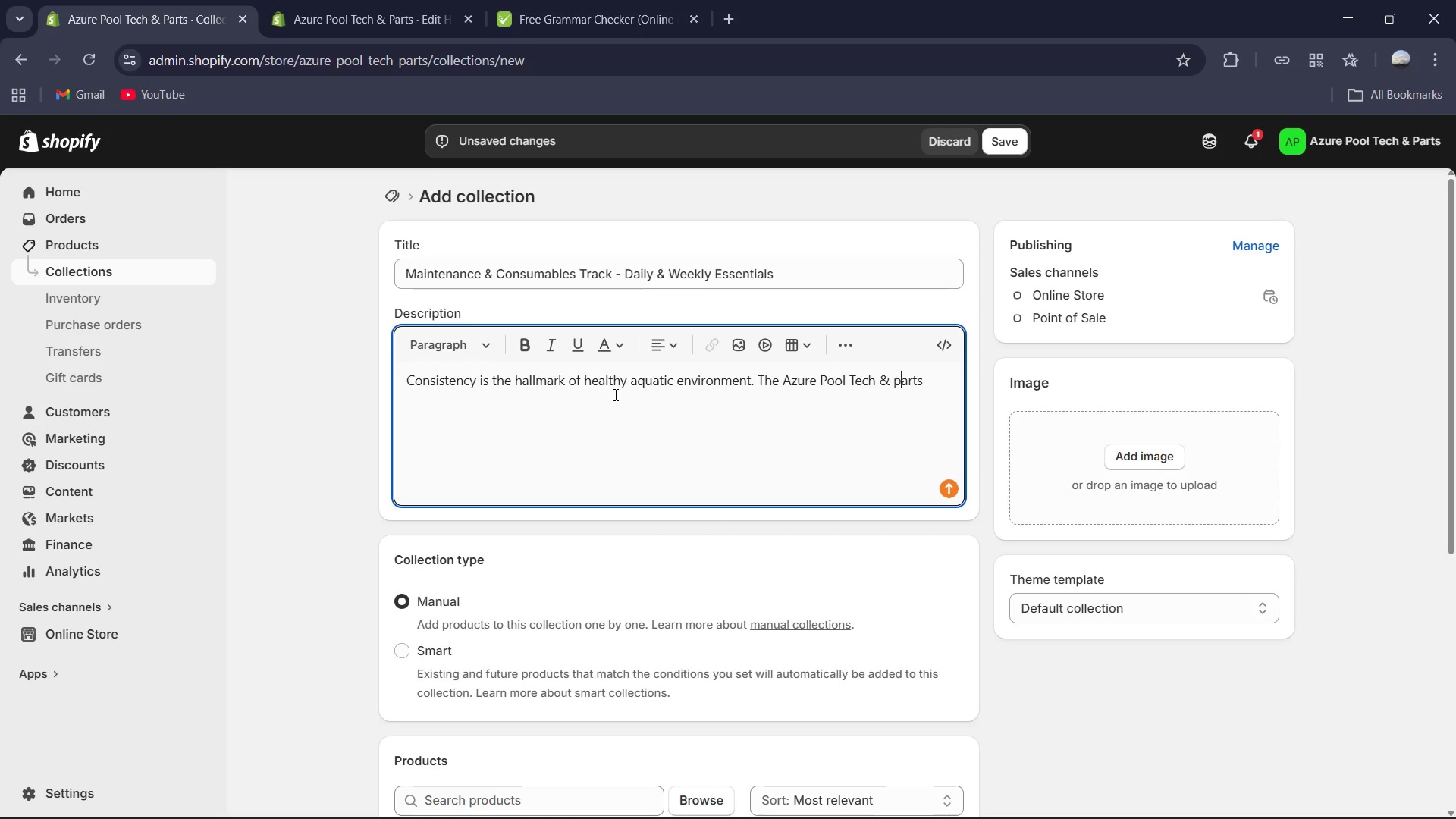 
key(Backspace)
 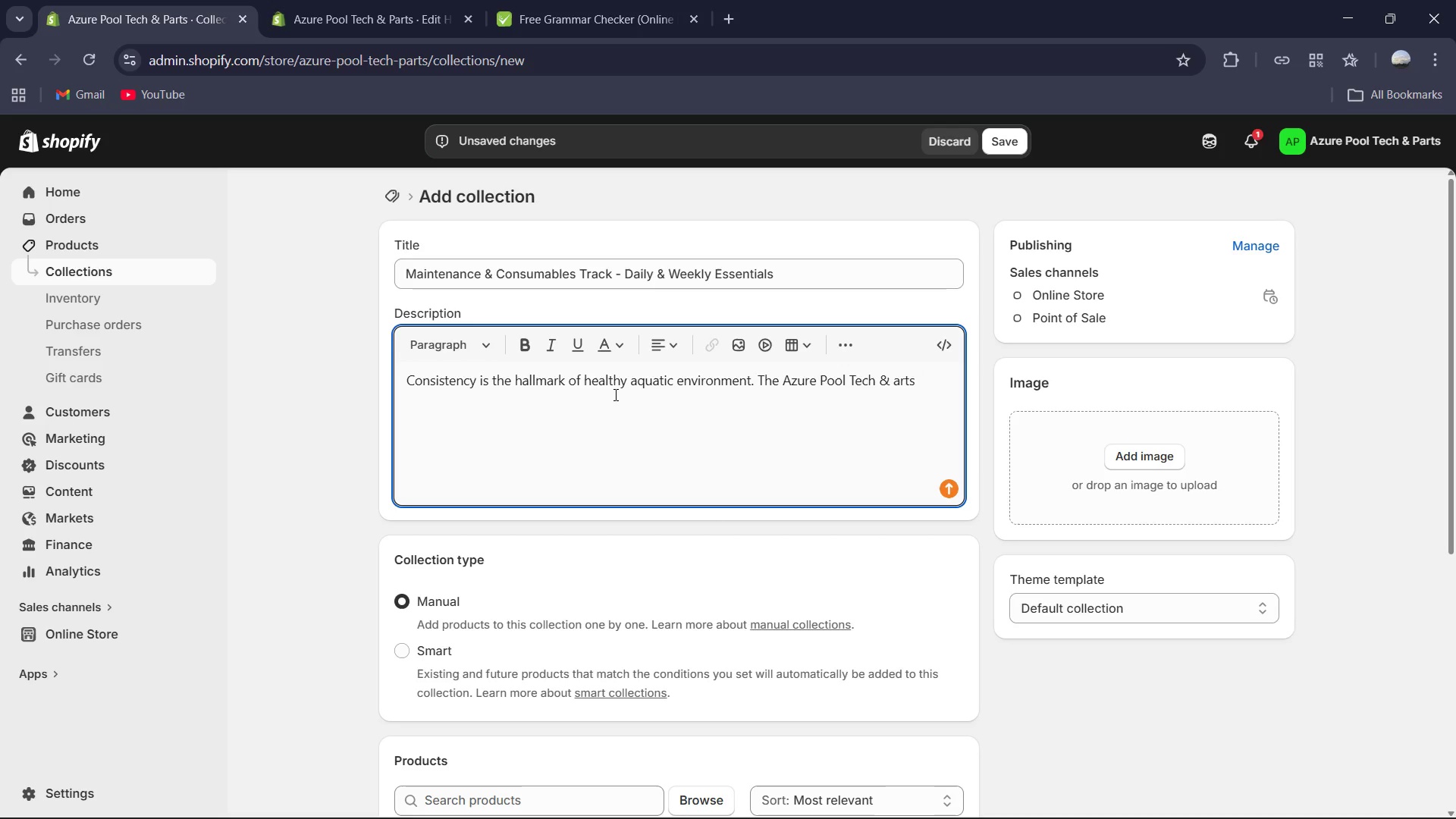 
key(Shift+ShiftRight)
 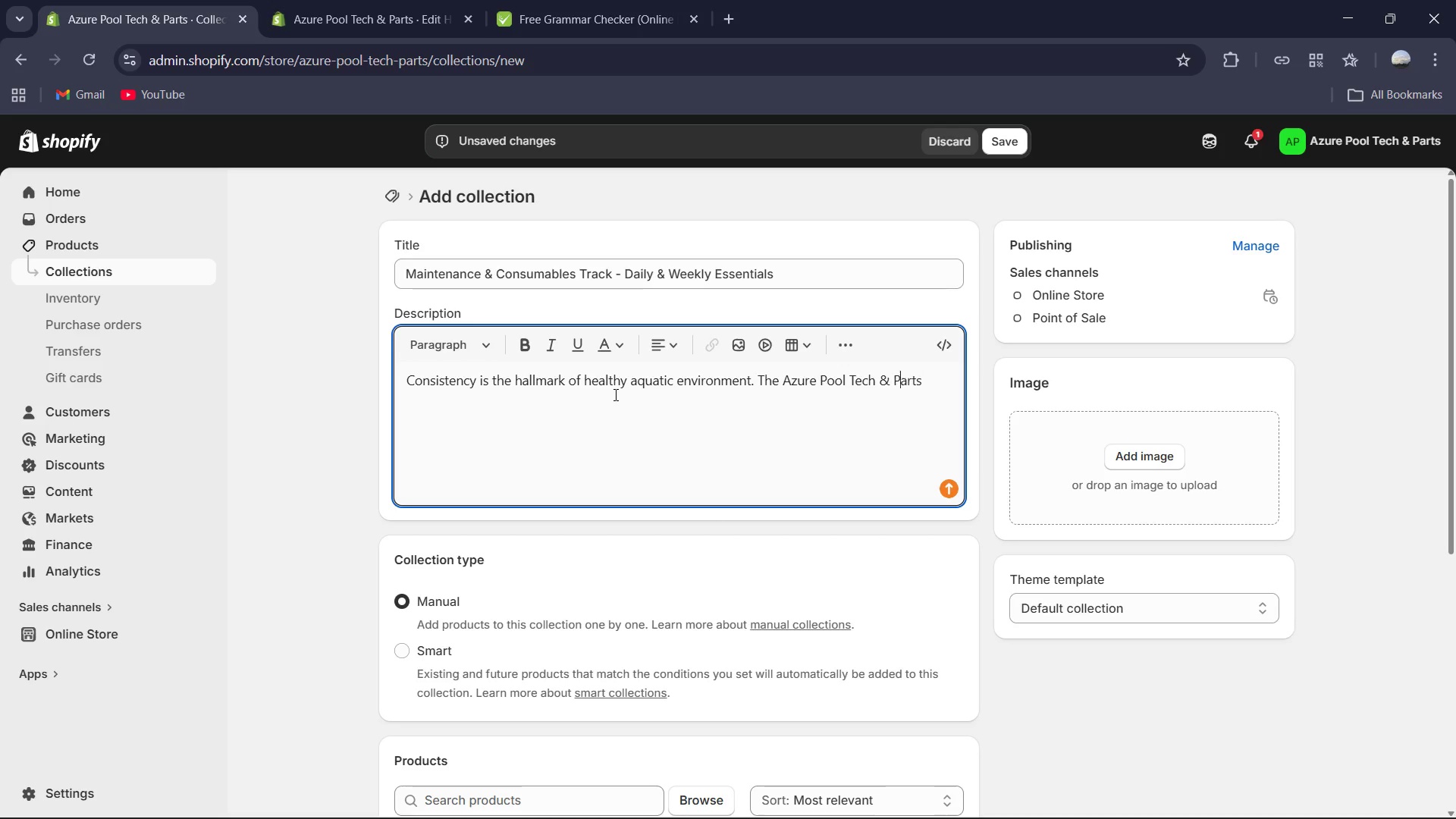 
key(Shift+P)
 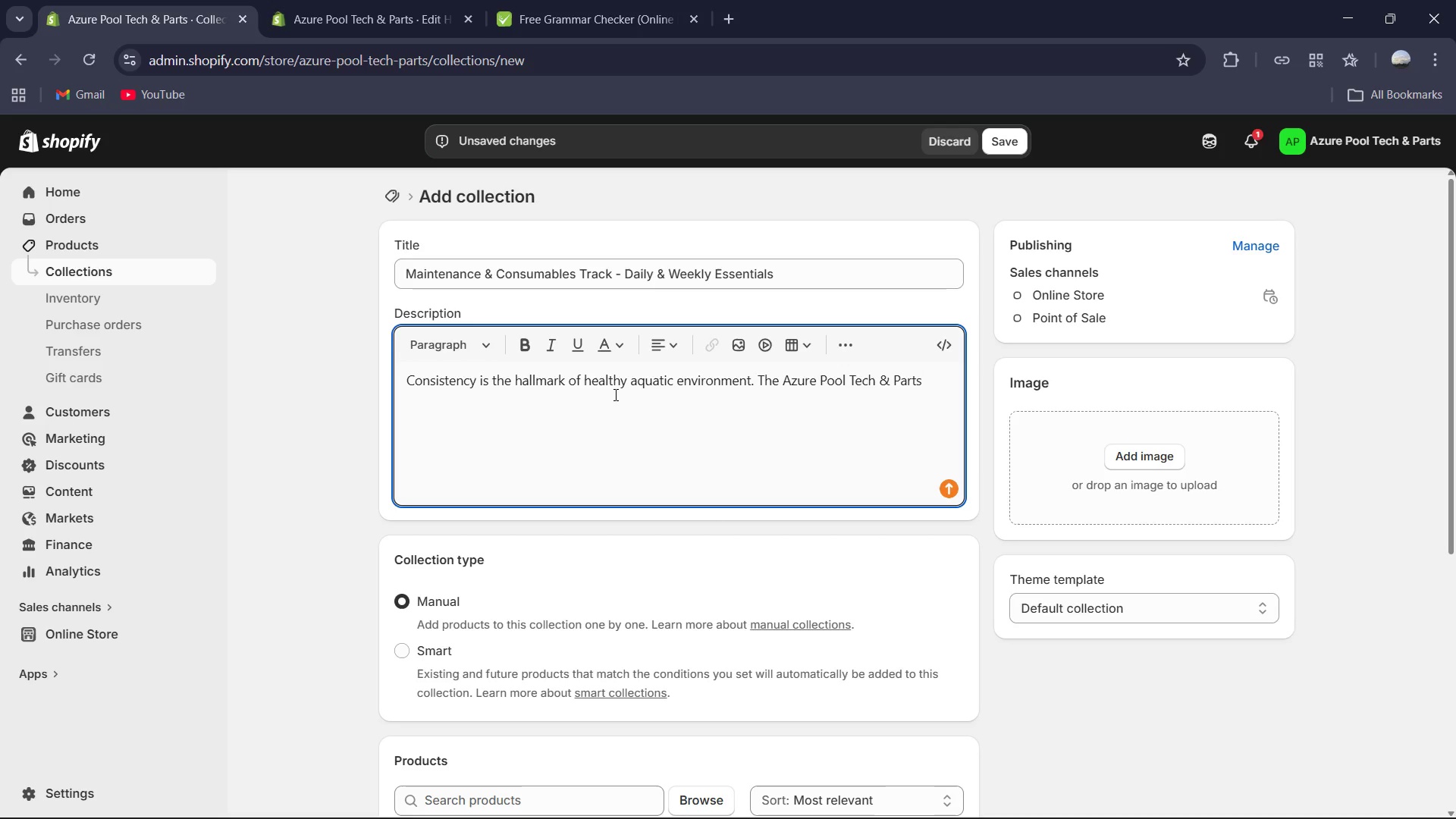 
key(ArrowRight)
 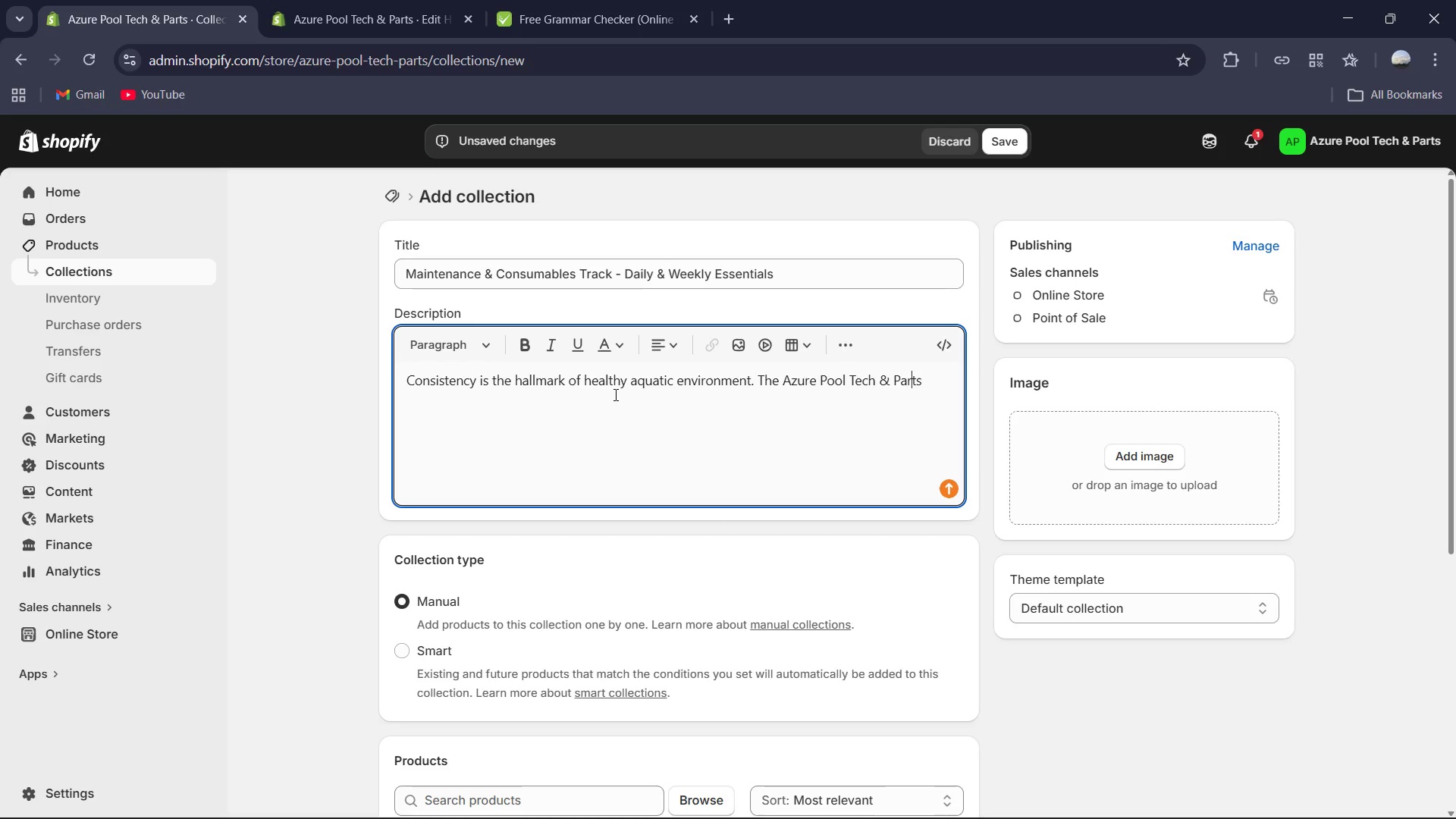 
key(ArrowRight)
 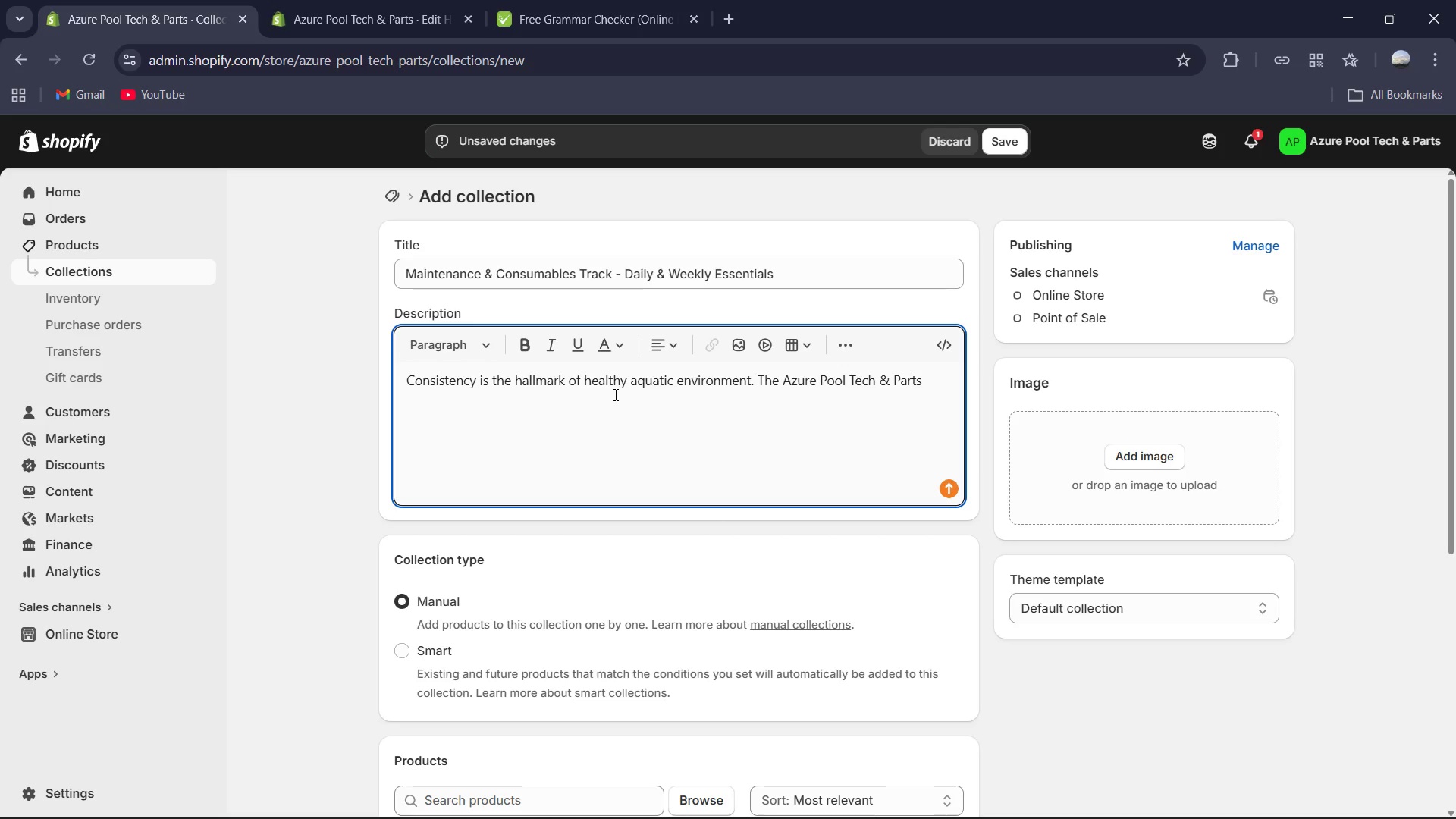 
key(ArrowRight)
 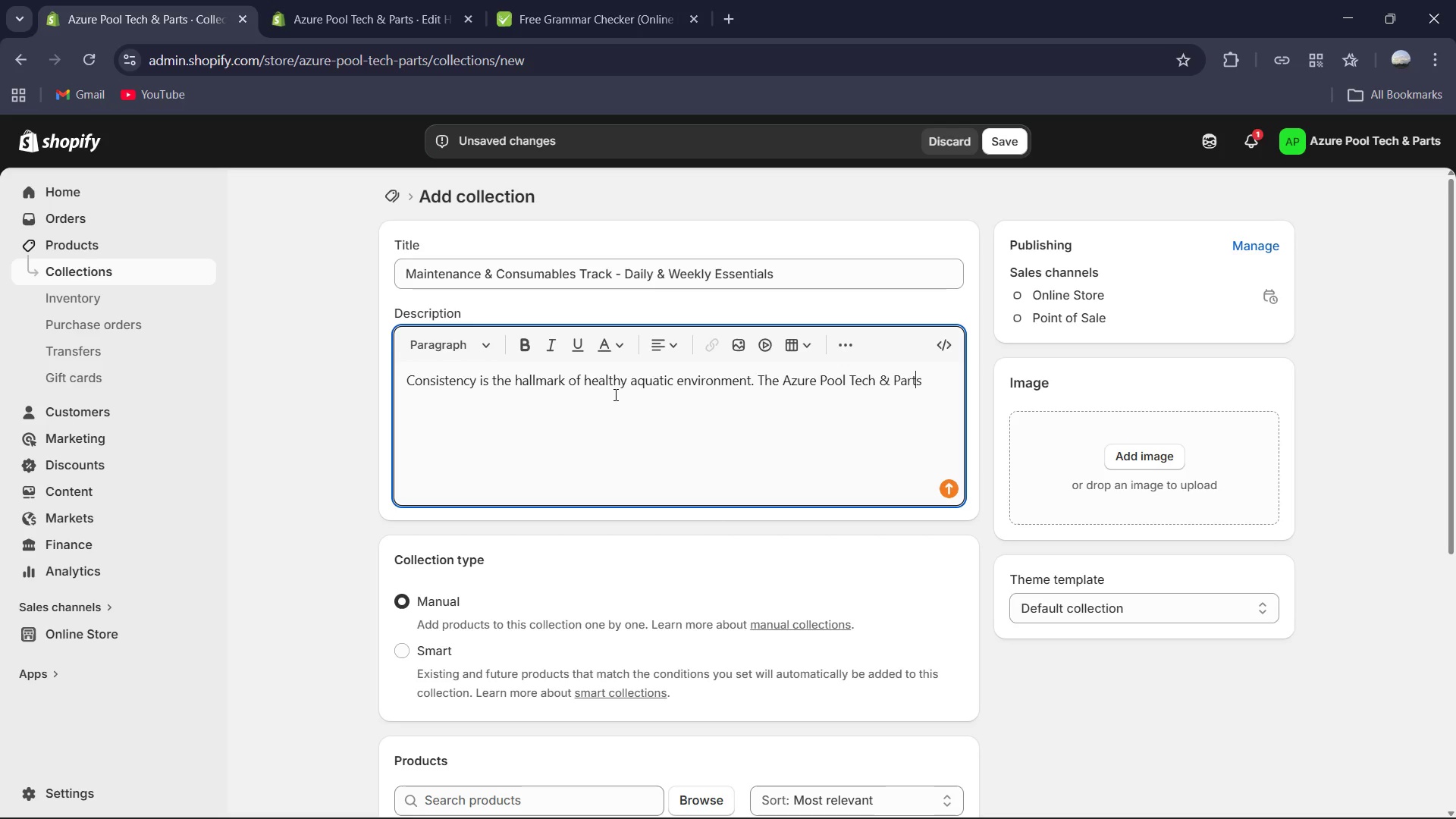 
key(ArrowRight)
 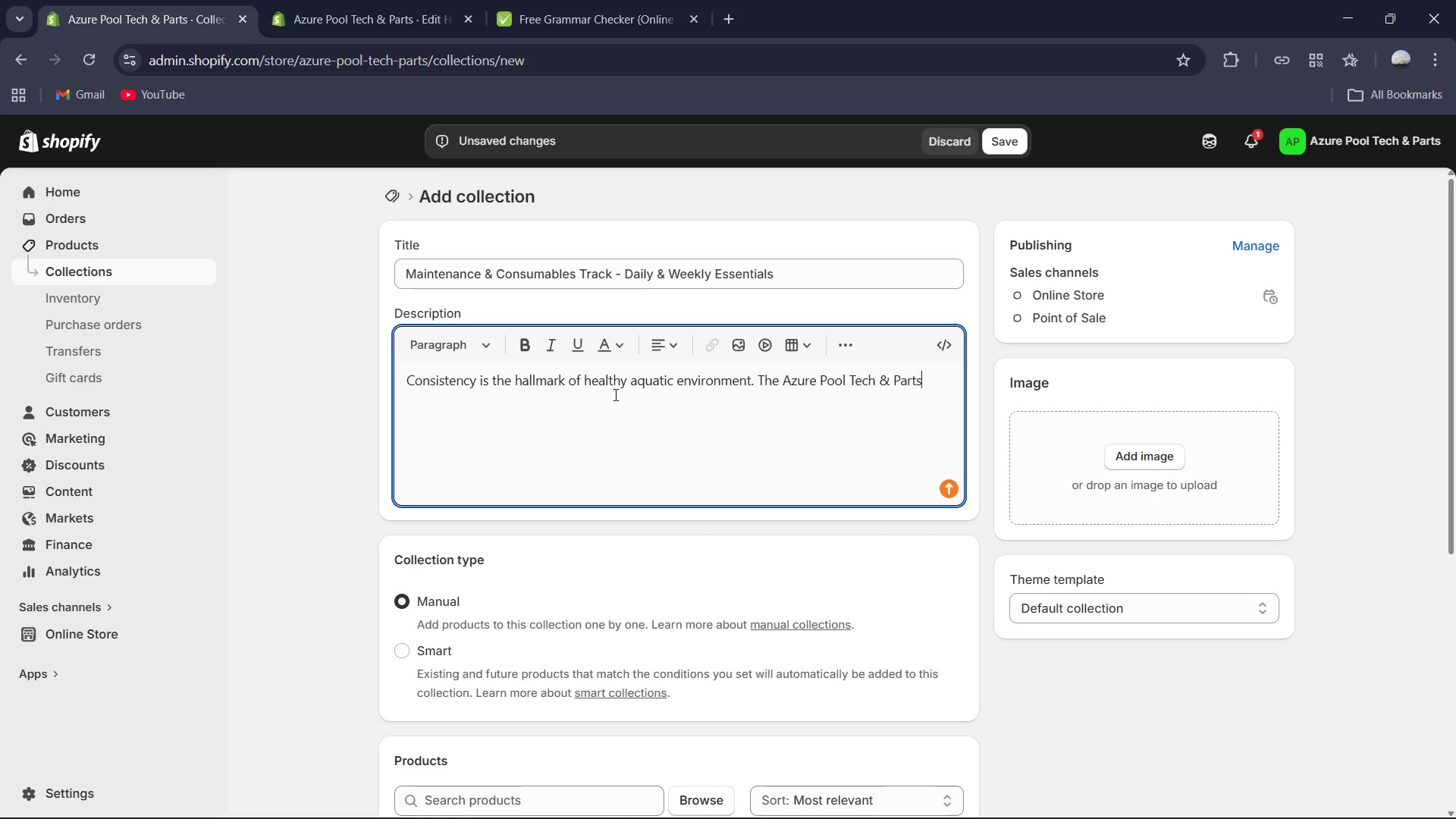 
type( Daily)
 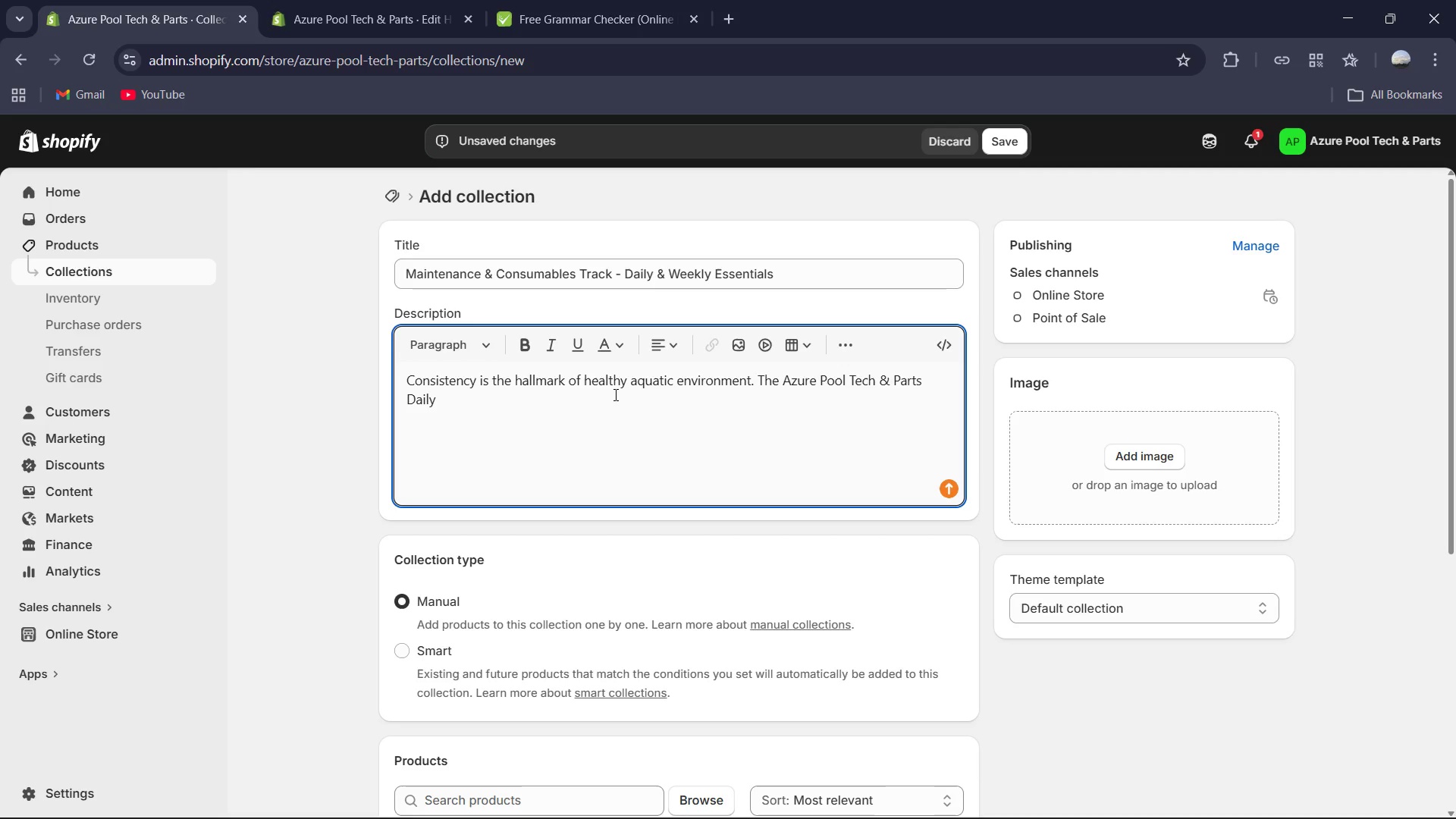 
type( & Weekly Maintainance Track provides the essential consumables and precision tools requie)
key(Backspace)
type(red for the continous upkeep of resist)
key(Backspace)
key(Backspace)
 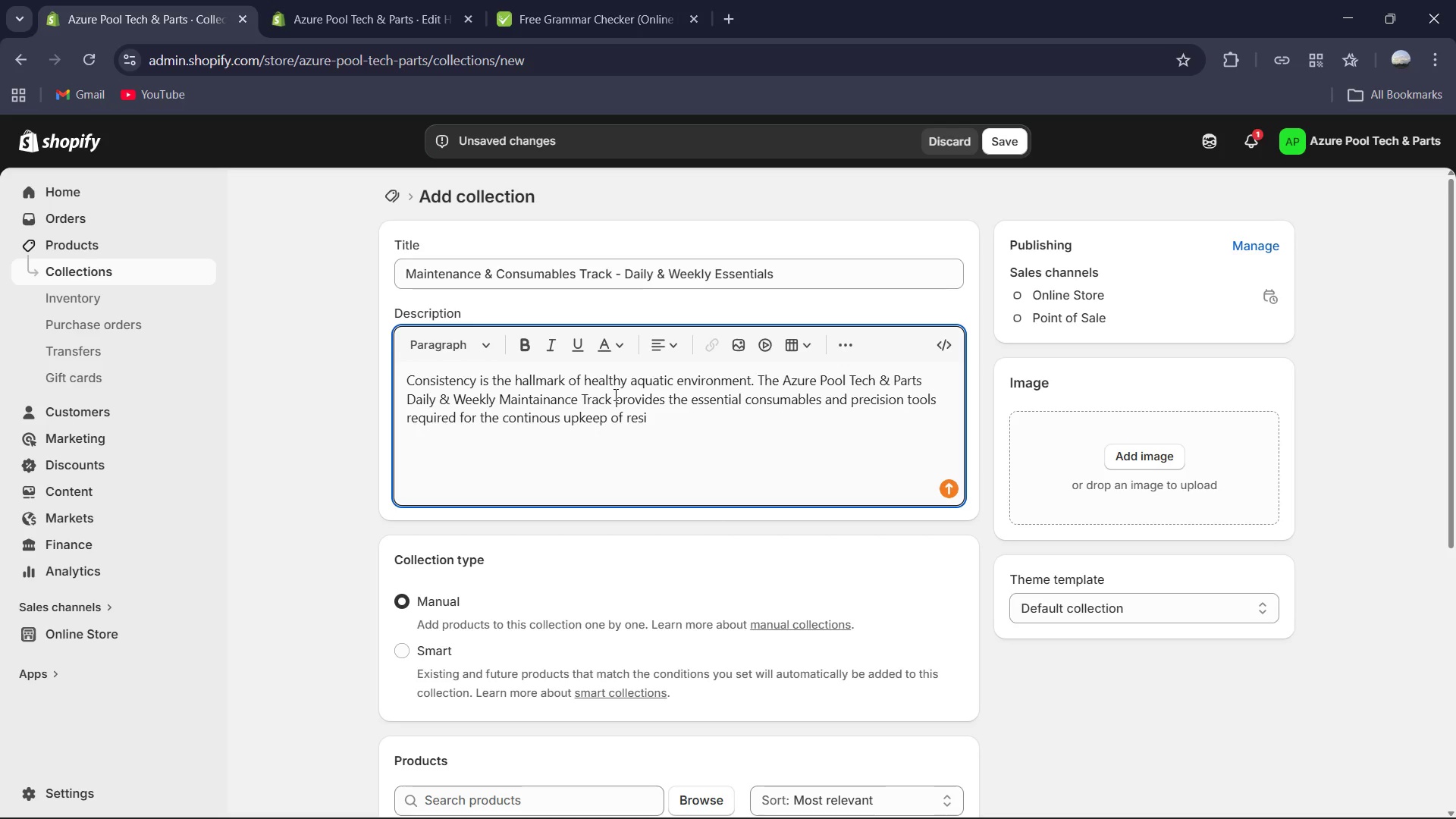 
type(dential and commercial pp)
key(Backspace)
type(ools. This collection is structed)
key(Backspace)
key(Backspace)
 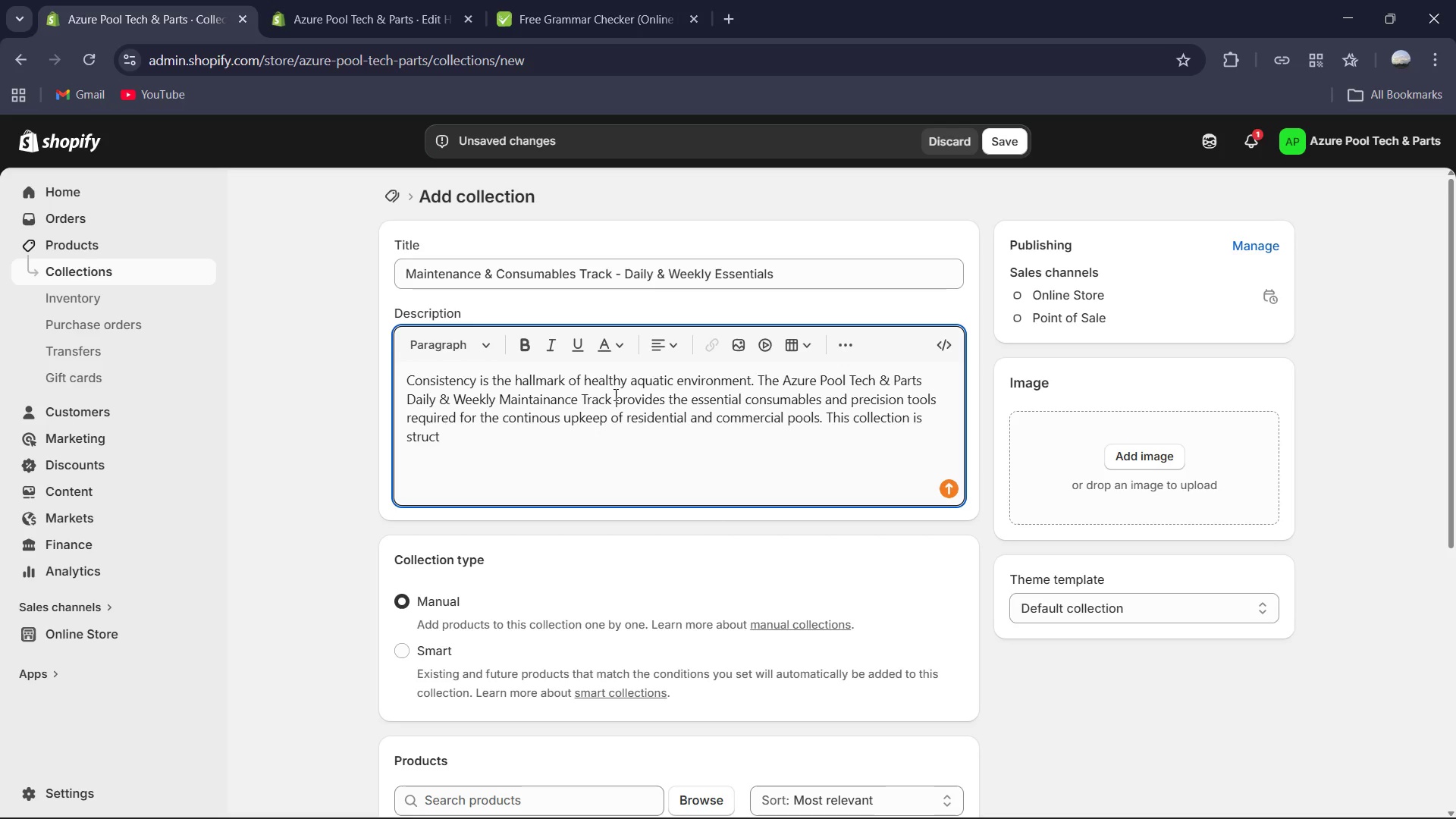 
key(Backspace)
type(tured to supp)
 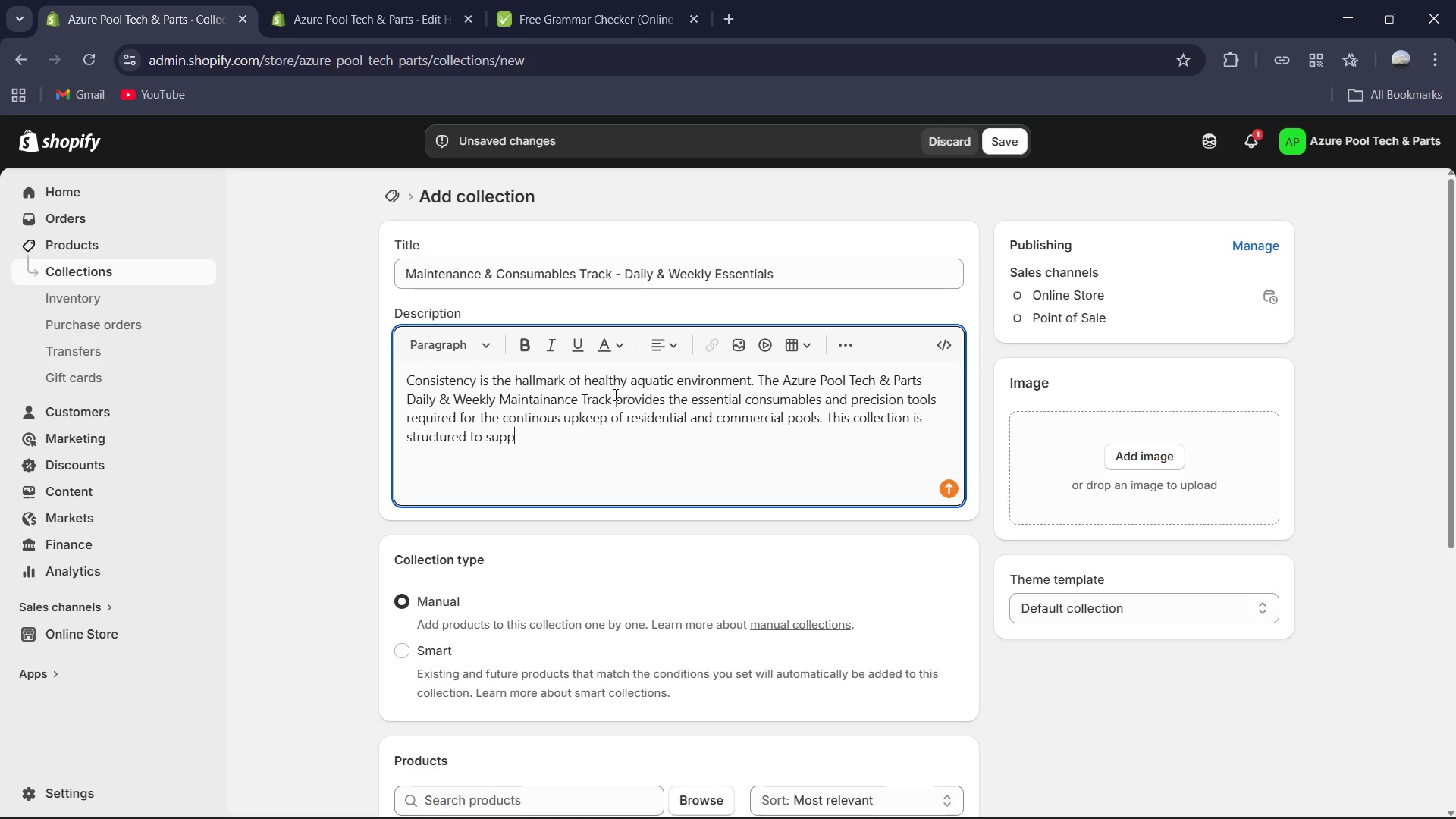 
wait(7.42)
 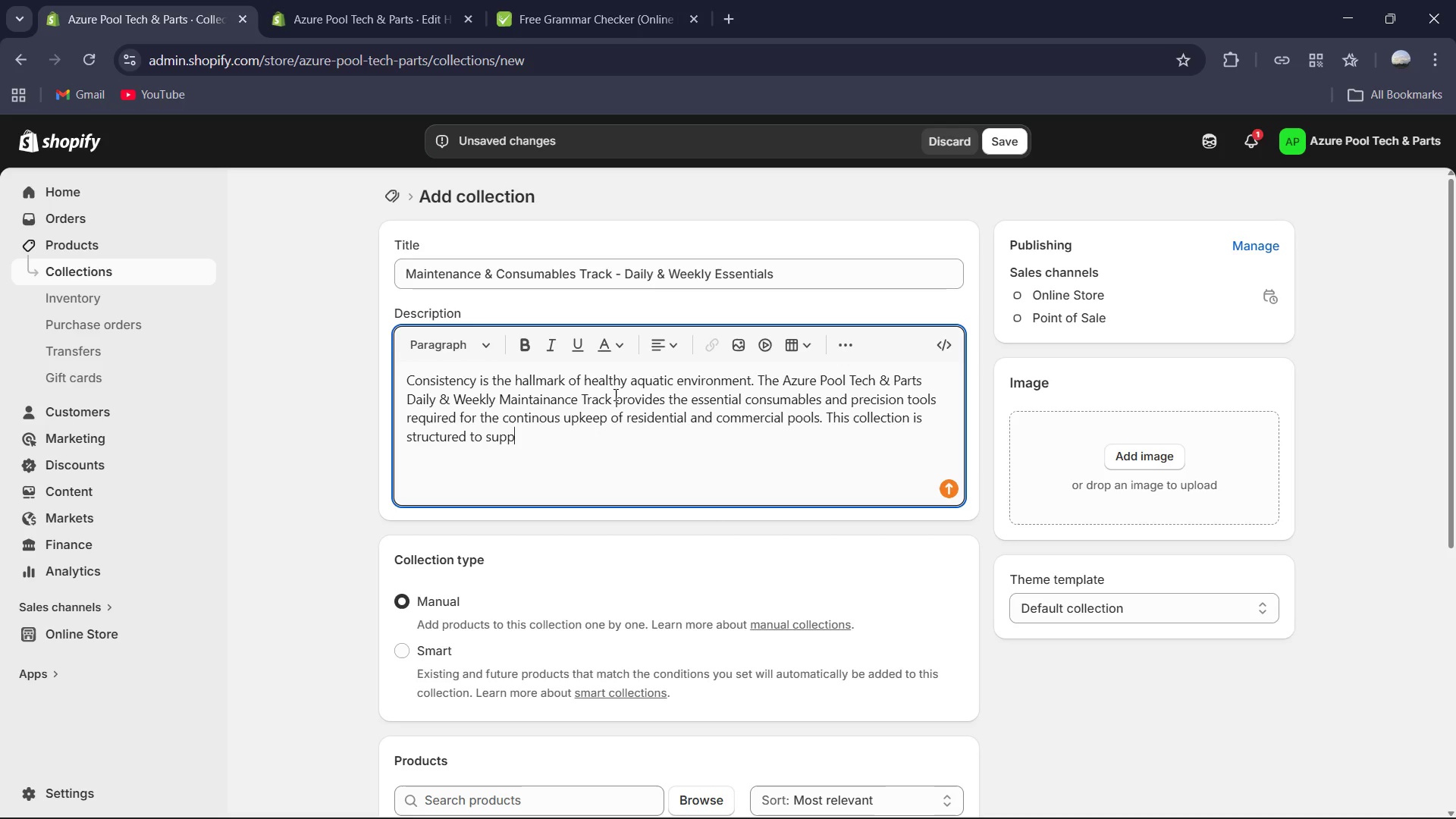 
left_click([998, 804])